 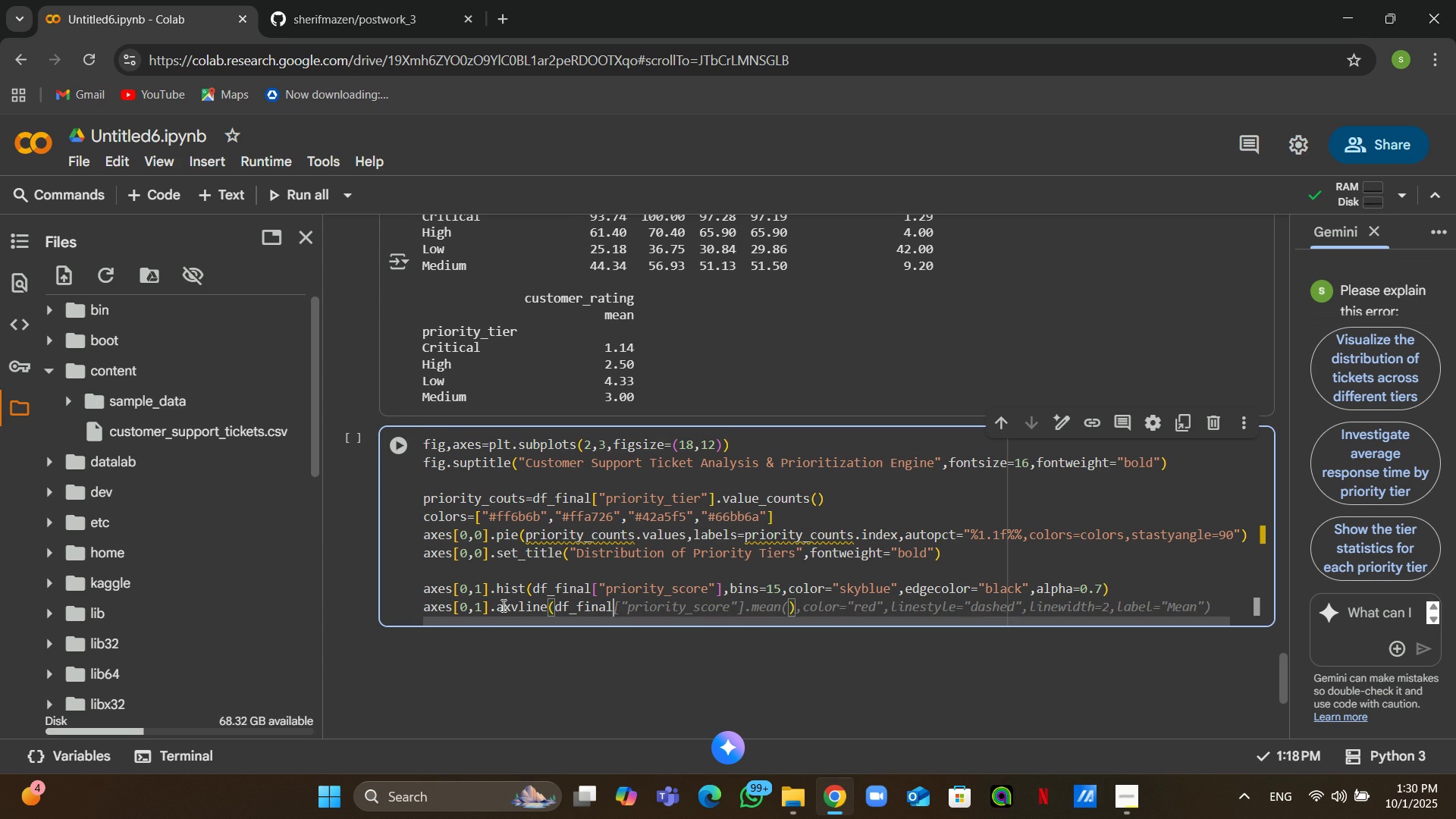 
key(Tab)
 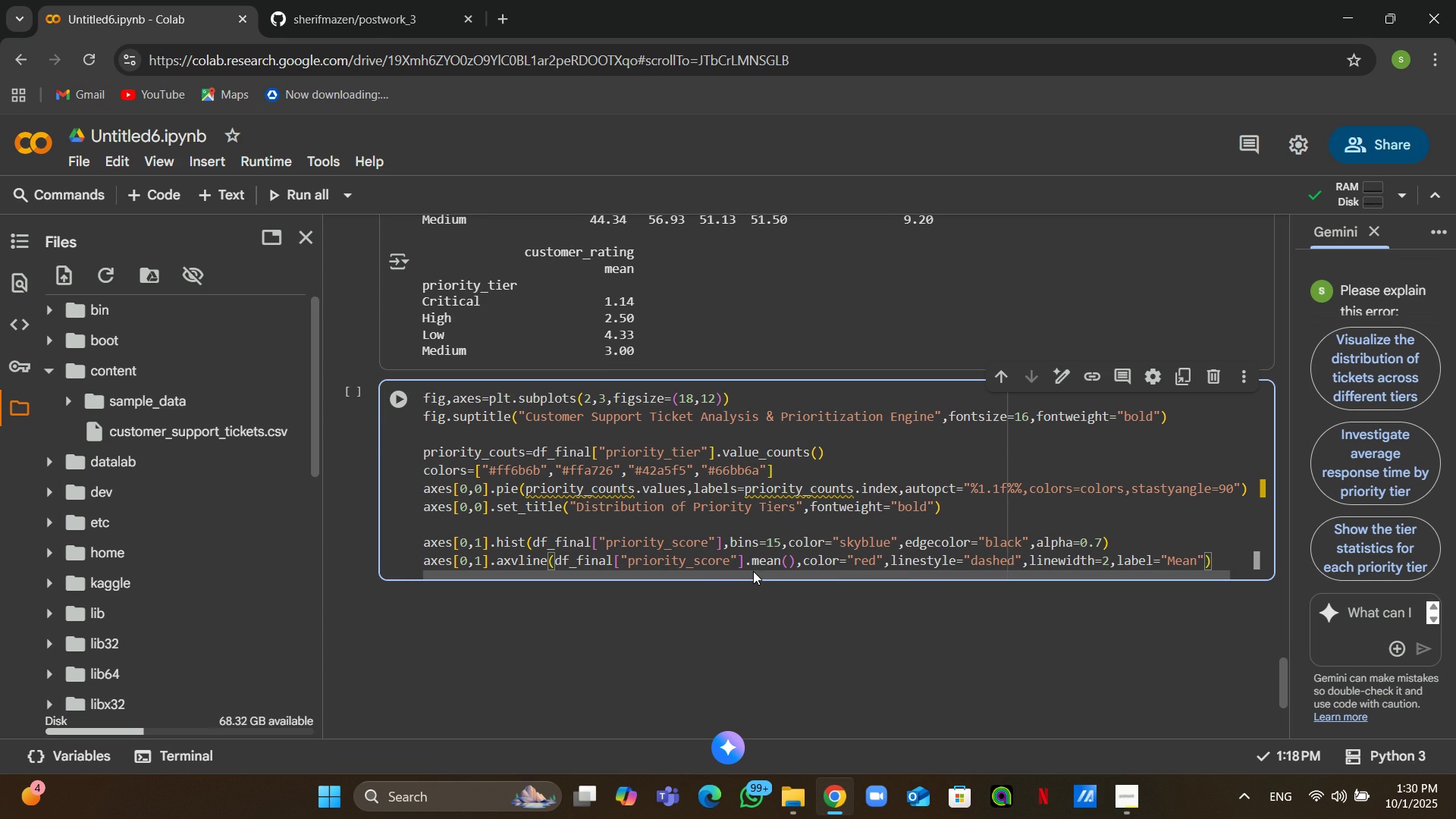 
wait(15.38)
 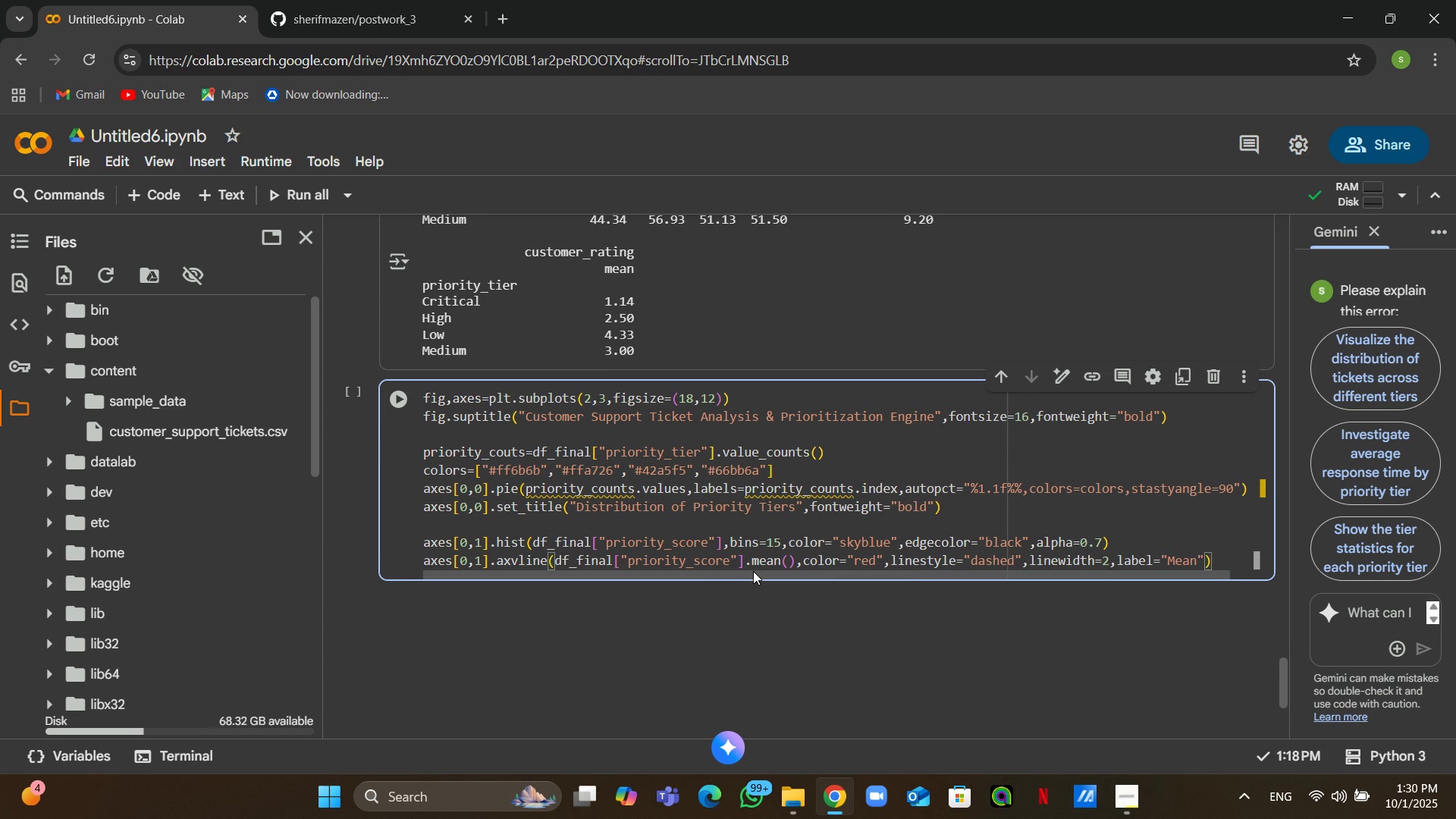 
double_click([1011, 560])
 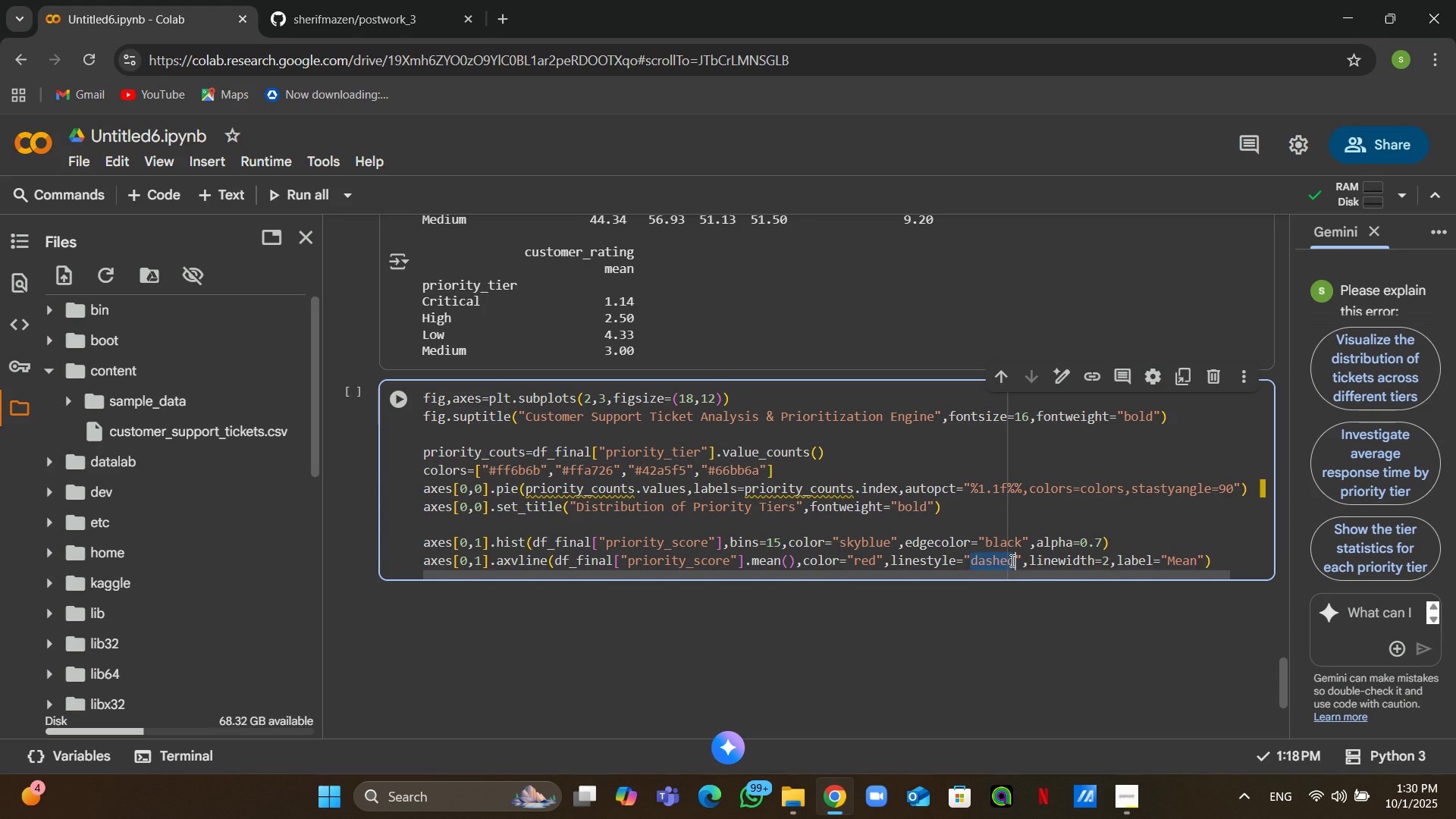 
key(Minus)
 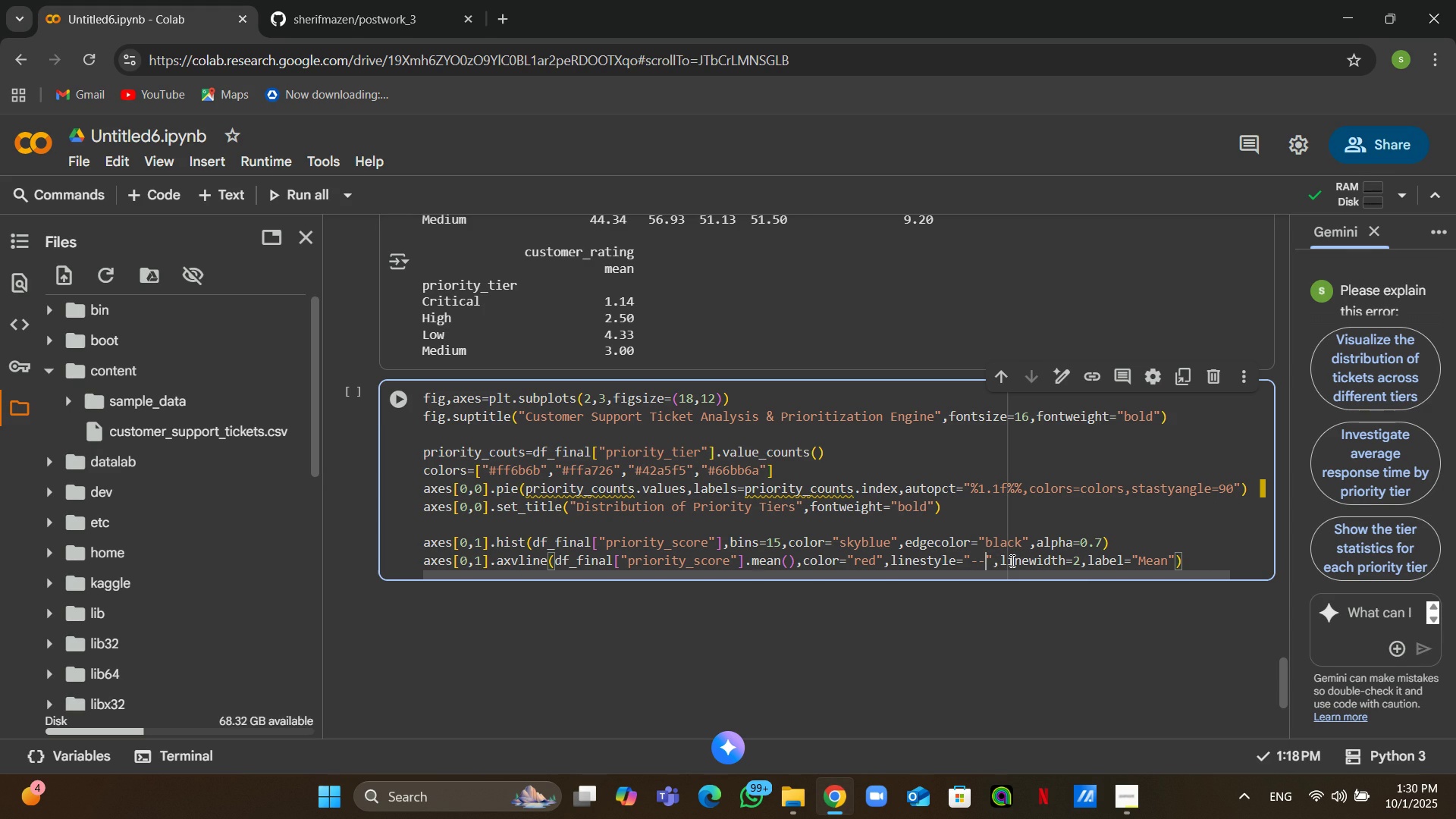 
key(Minus)